 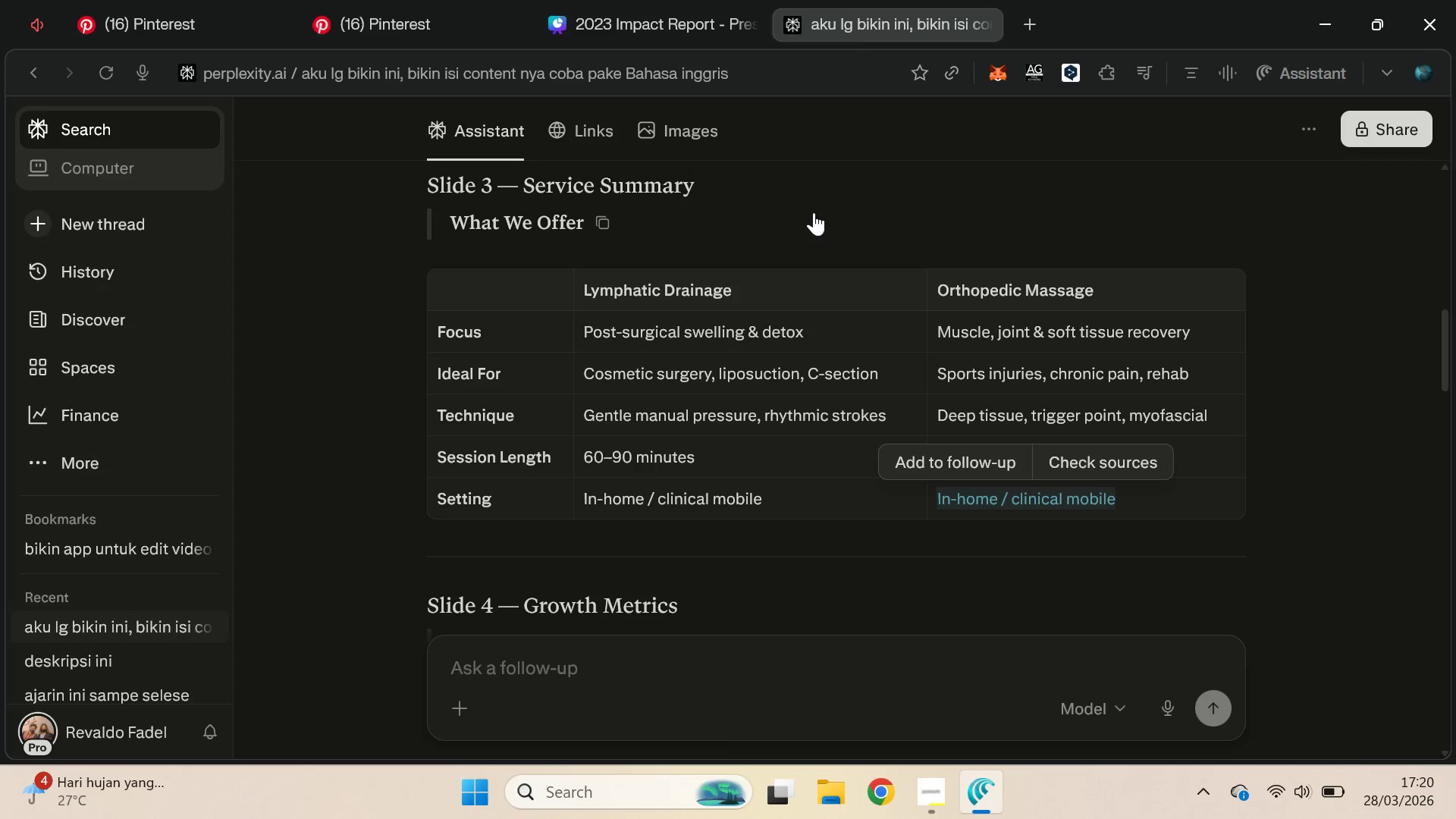 
scroll: coordinate [755, 375], scroll_direction: down, amount: 3.0
 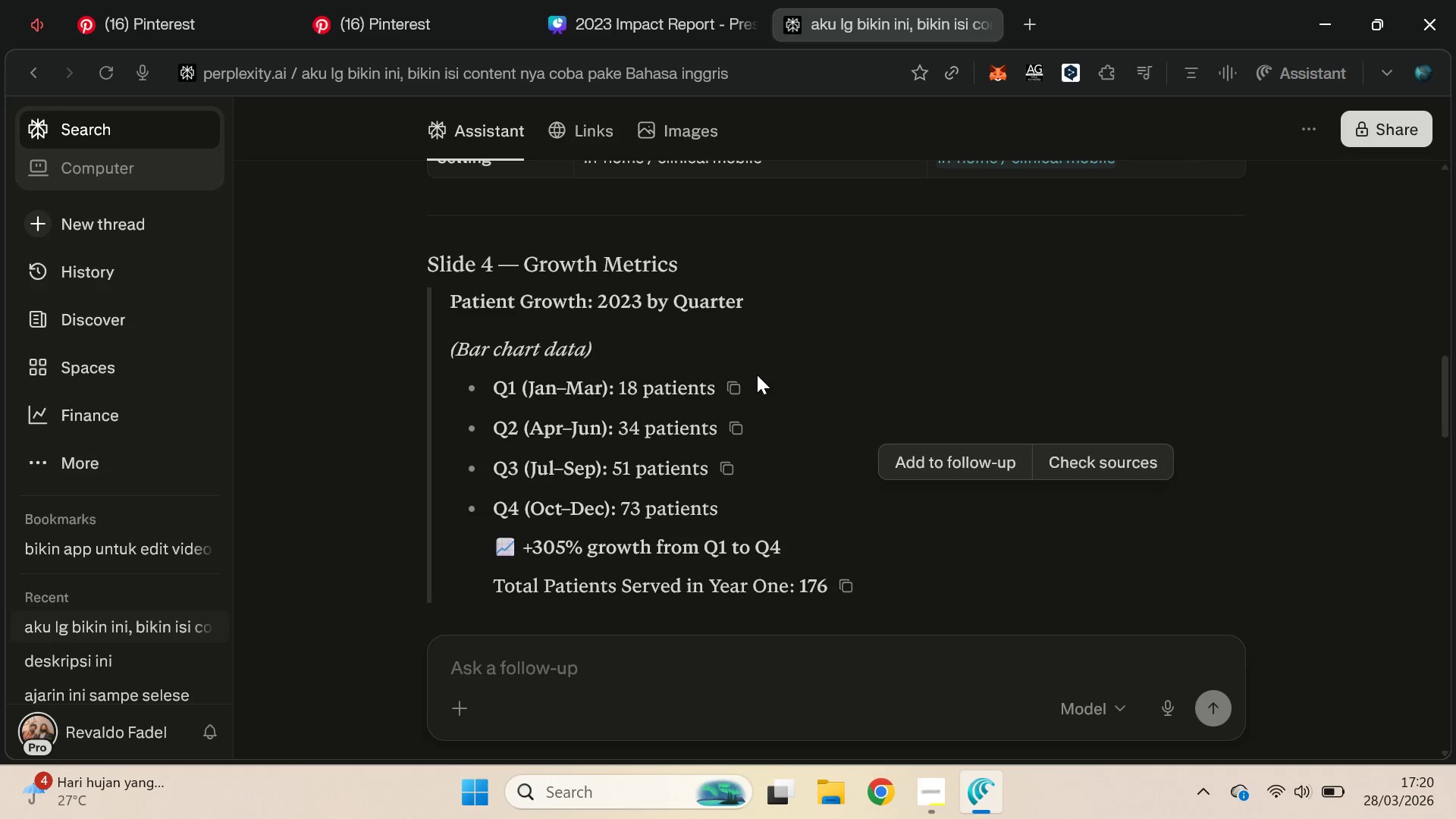 
left_click([832, 368])
 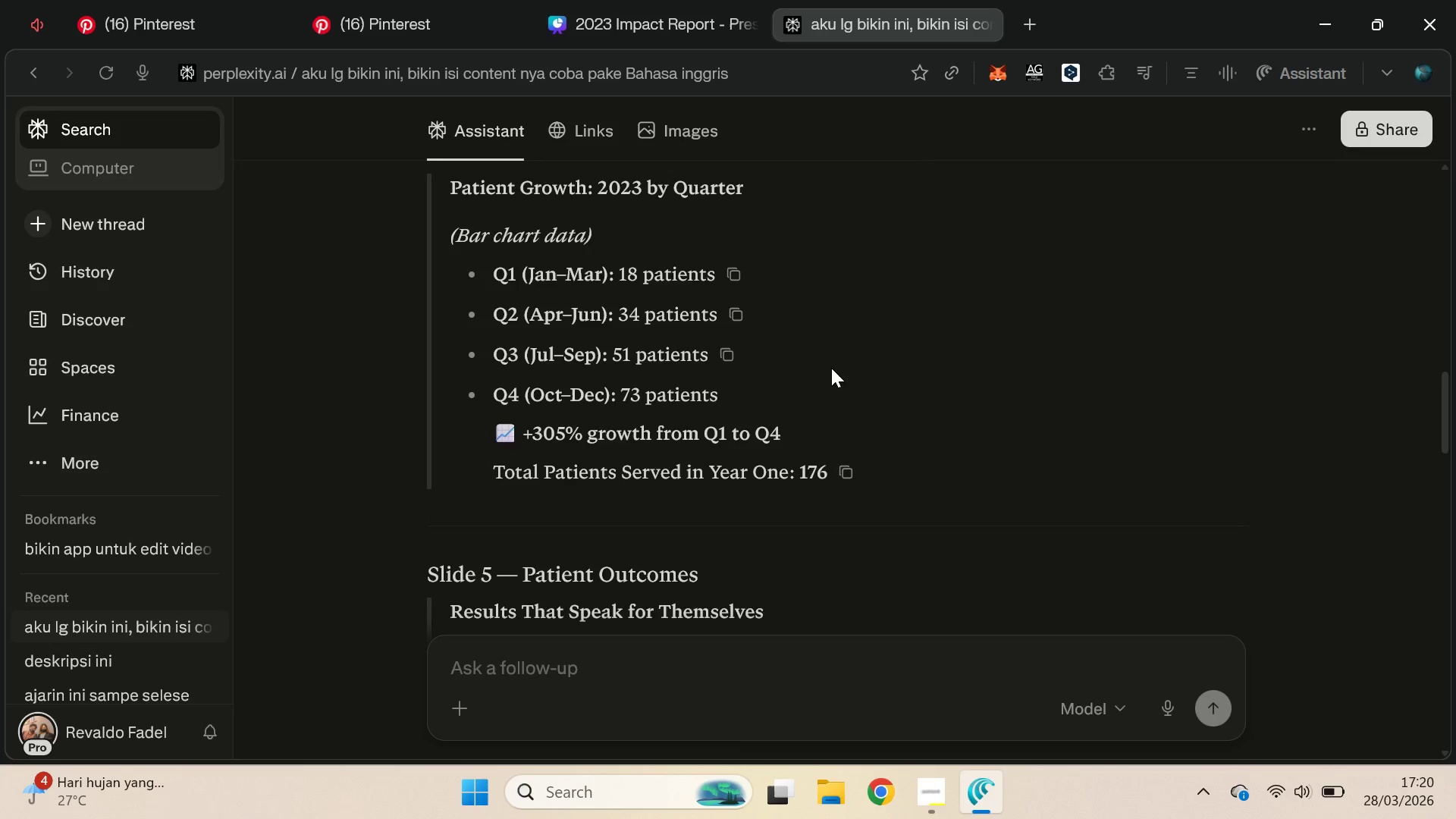 
scroll: coordinate [758, 375], scroll_direction: down, amount: 1.0
 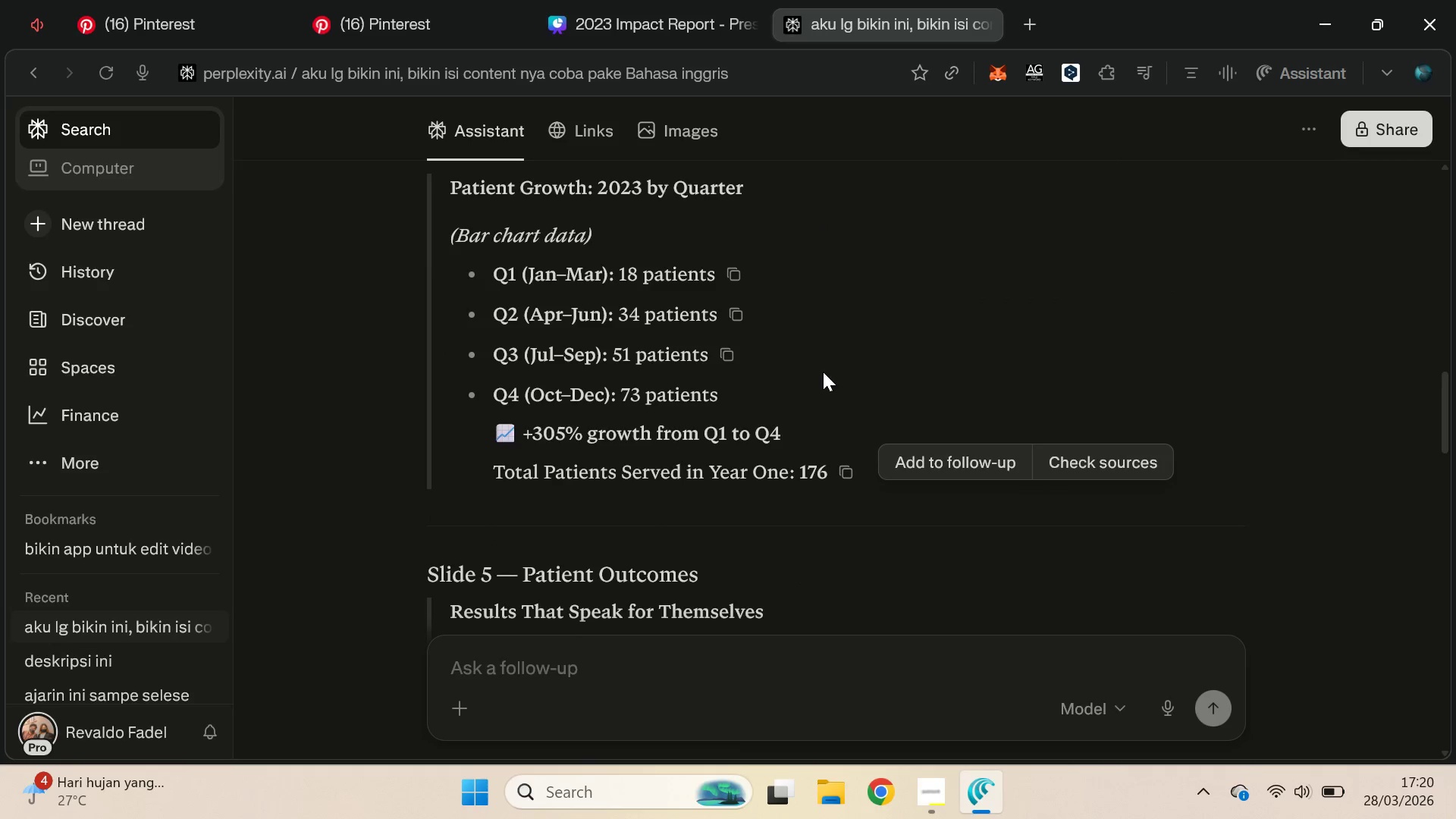 
scroll: coordinate [831, 368], scroll_direction: up, amount: 1.0
 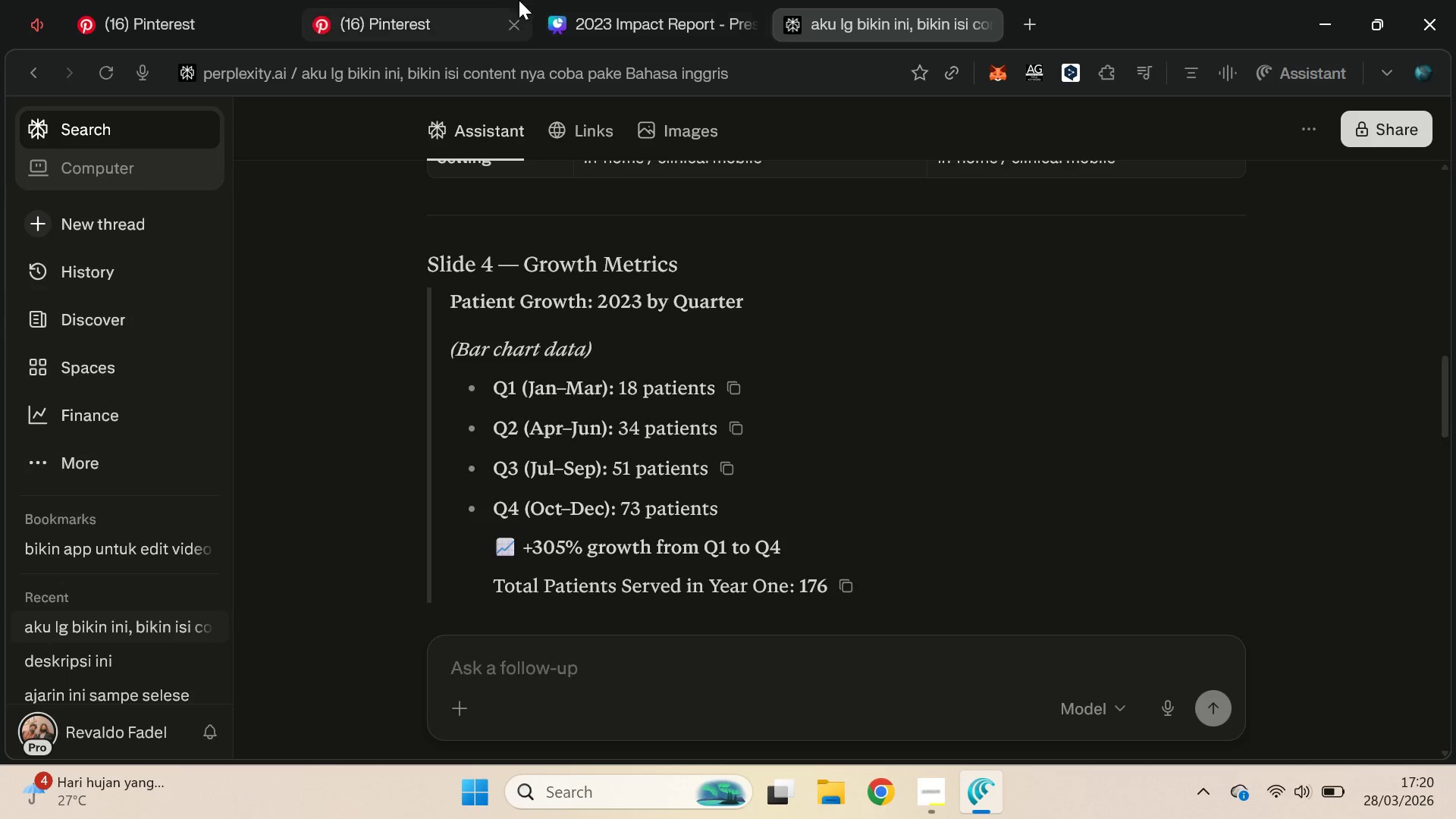 
mouse_move([627, 24])
 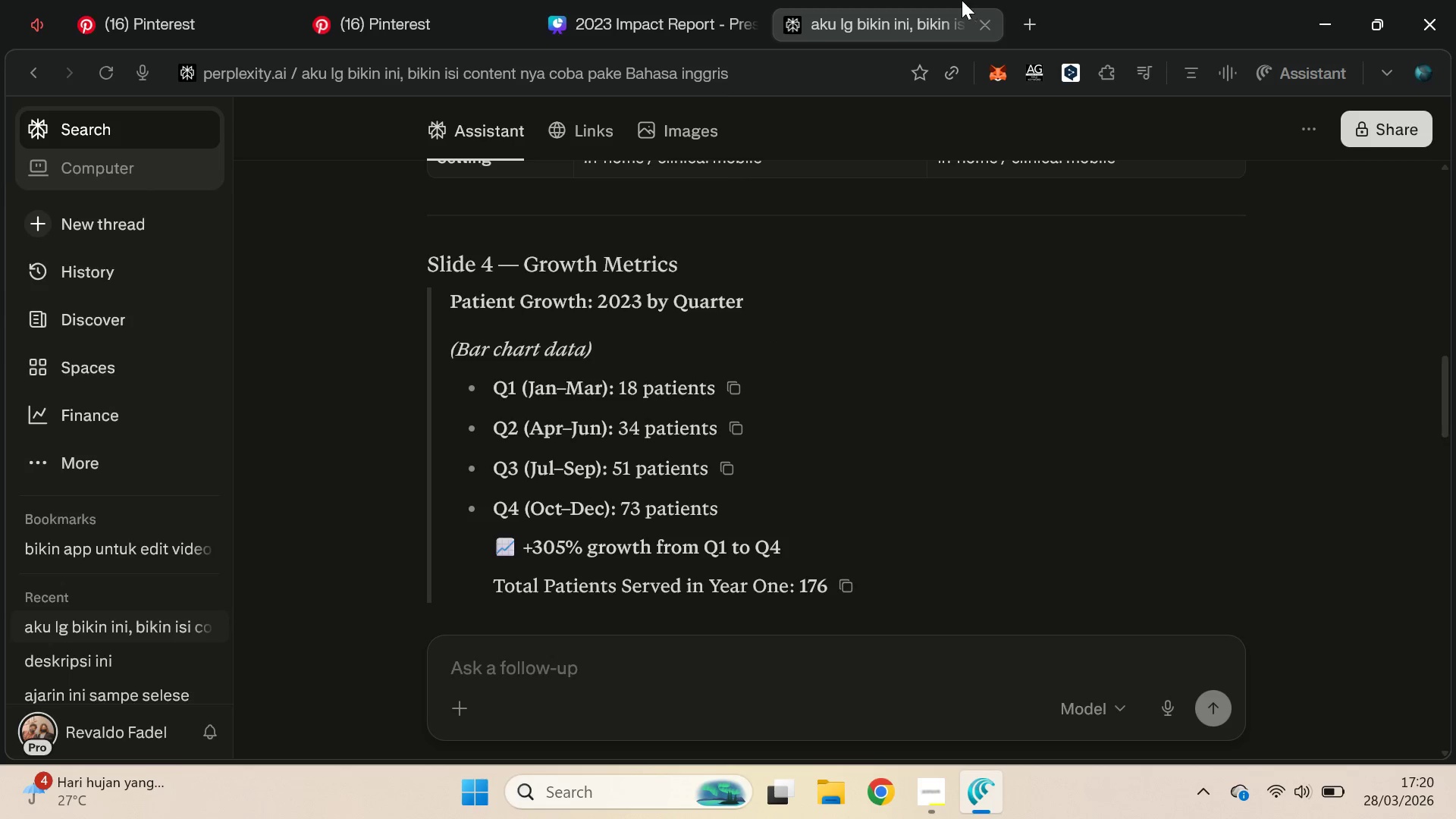 
key(Alt+AltLeft)
 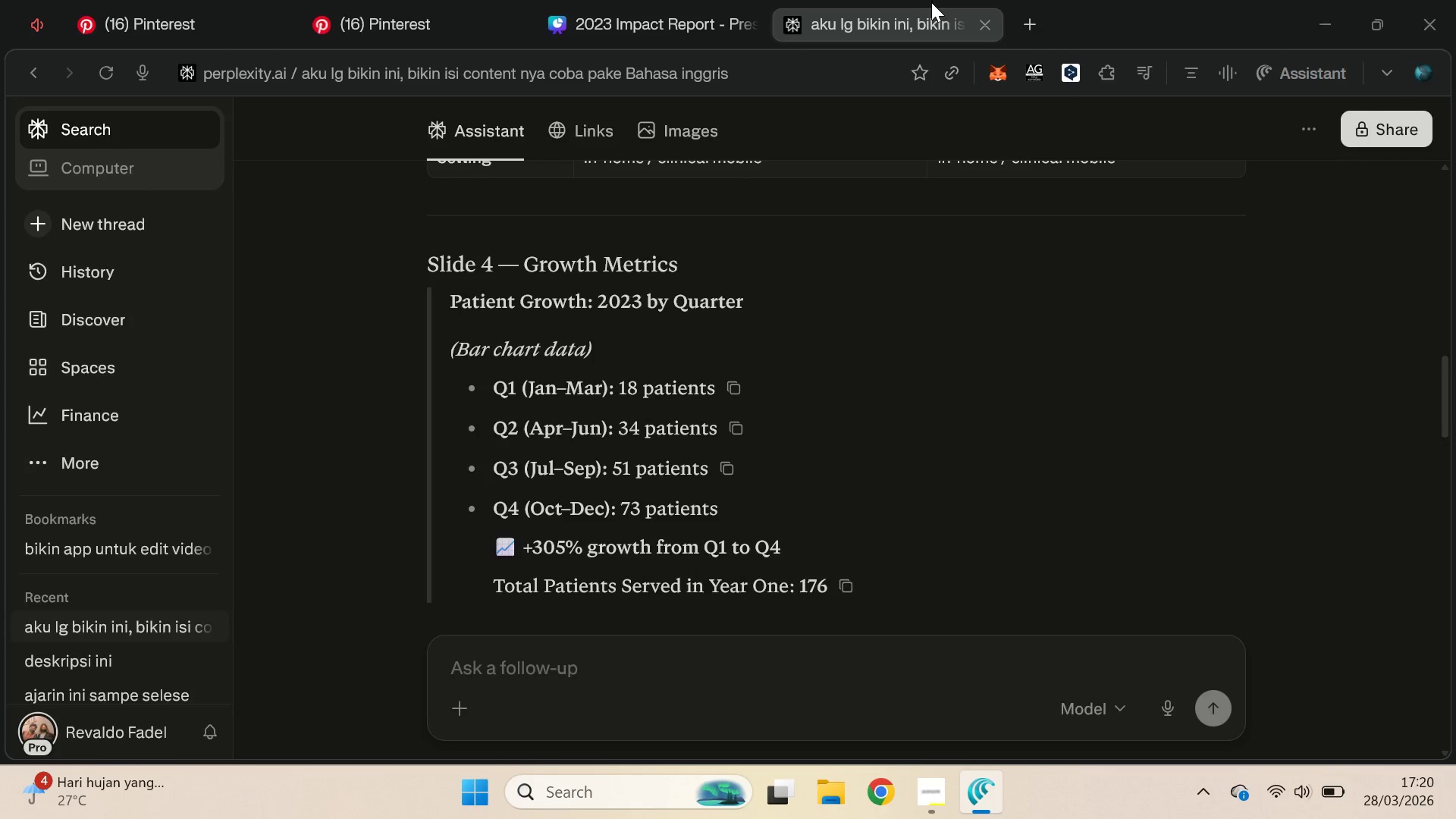 
key(Alt+Tab)